 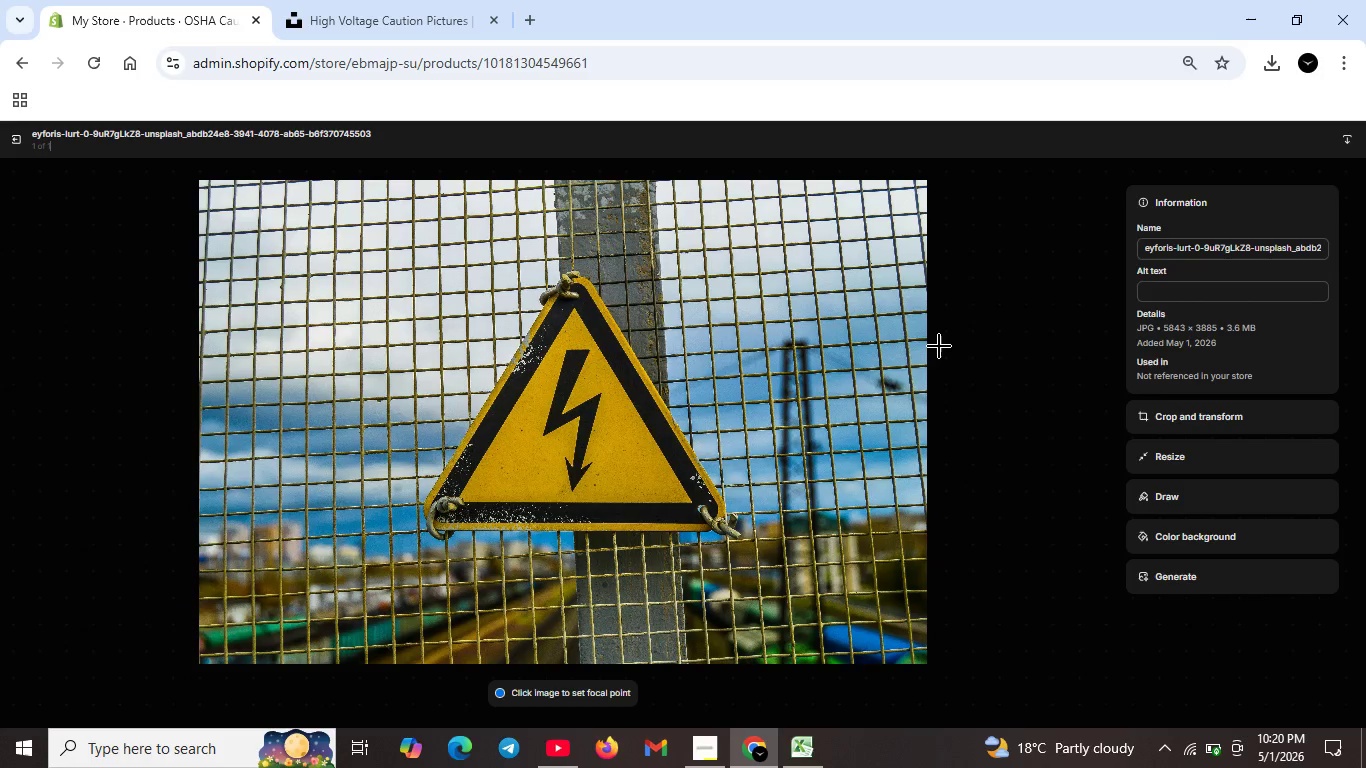 
left_click([1177, 292])
 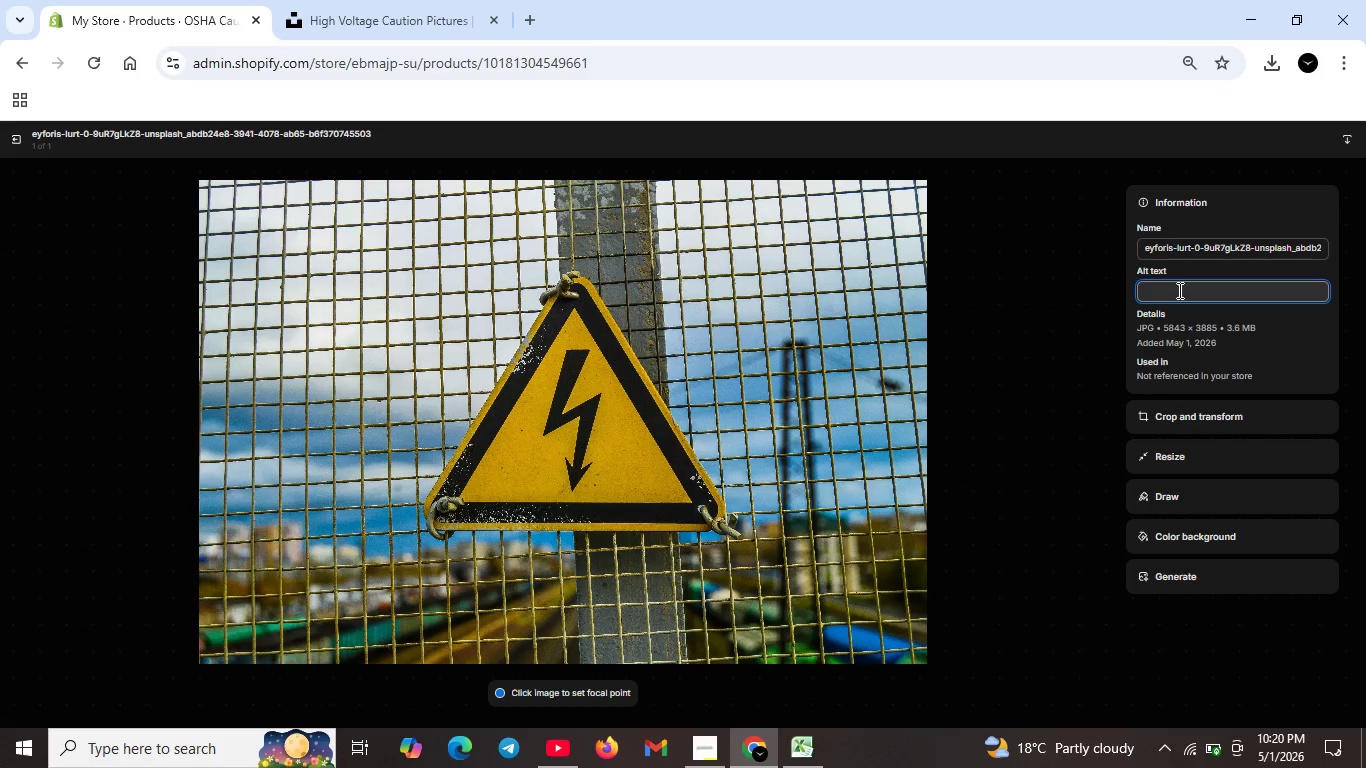 
type(Industrial saftey )
key(Backspace)
type( stikc)
 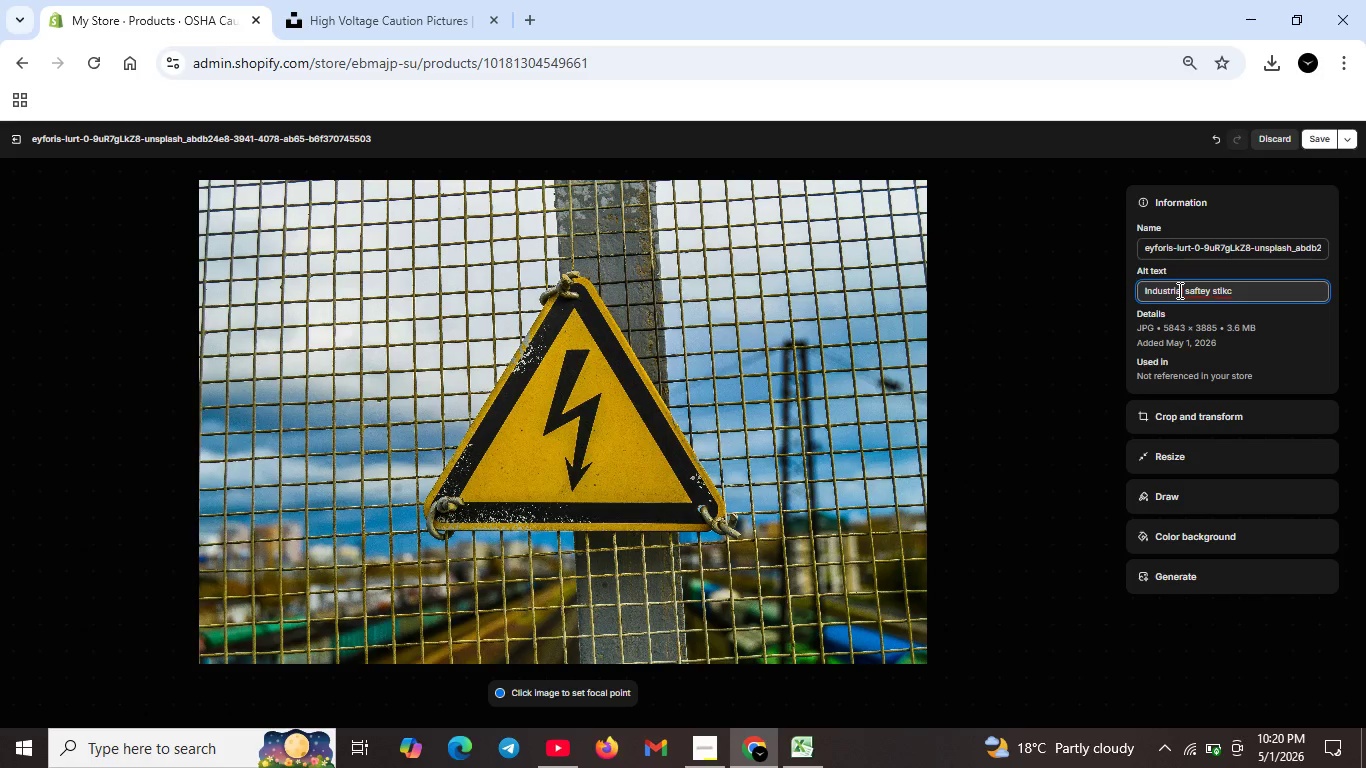 
wait(6.47)
 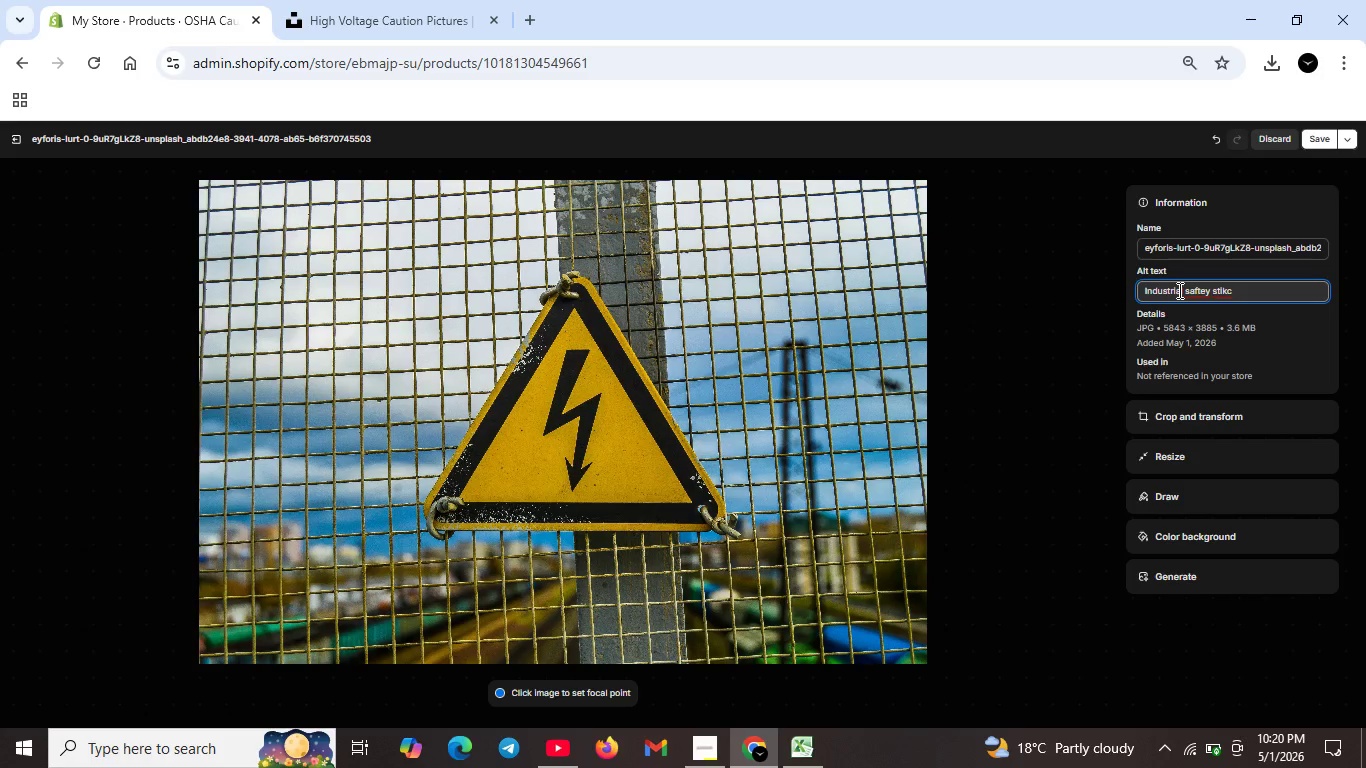 
key(Backspace)
key(Backspace)
type(ckers-OSHA CAUTION HIG)
key(Backspace)
key(Backspace)
key(Backspace)
key(Backspace)
key(Backspace)
key(Backspace)
key(Backspace)
key(Backspace)
key(Backspace)
key(Backspace)
key(Backspace)
key(Backspace)
type( caution high voltage.Reflective truck dcals for lctrical hazard warning )
key(Backspace)
type(.OSHA signage )
 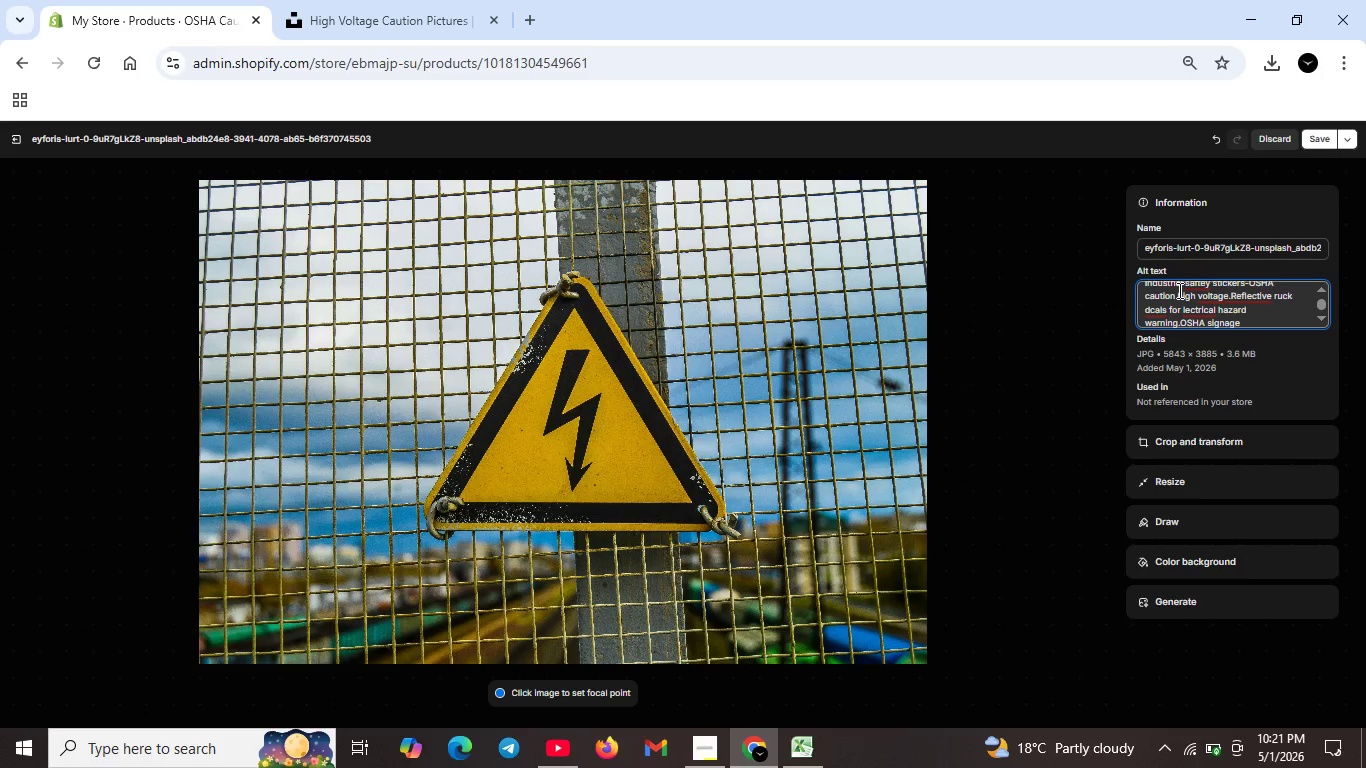 
wait(25.41)
 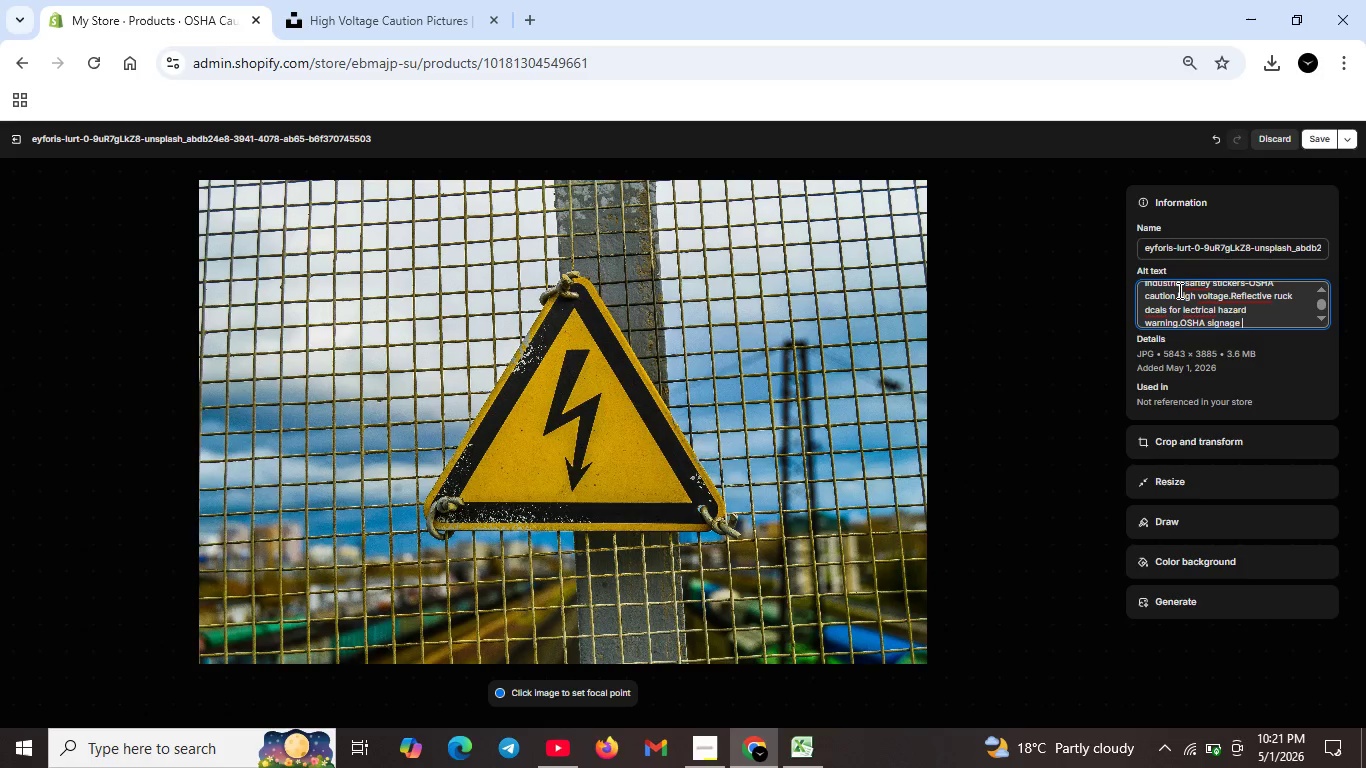 
left_click([1182, 312])
 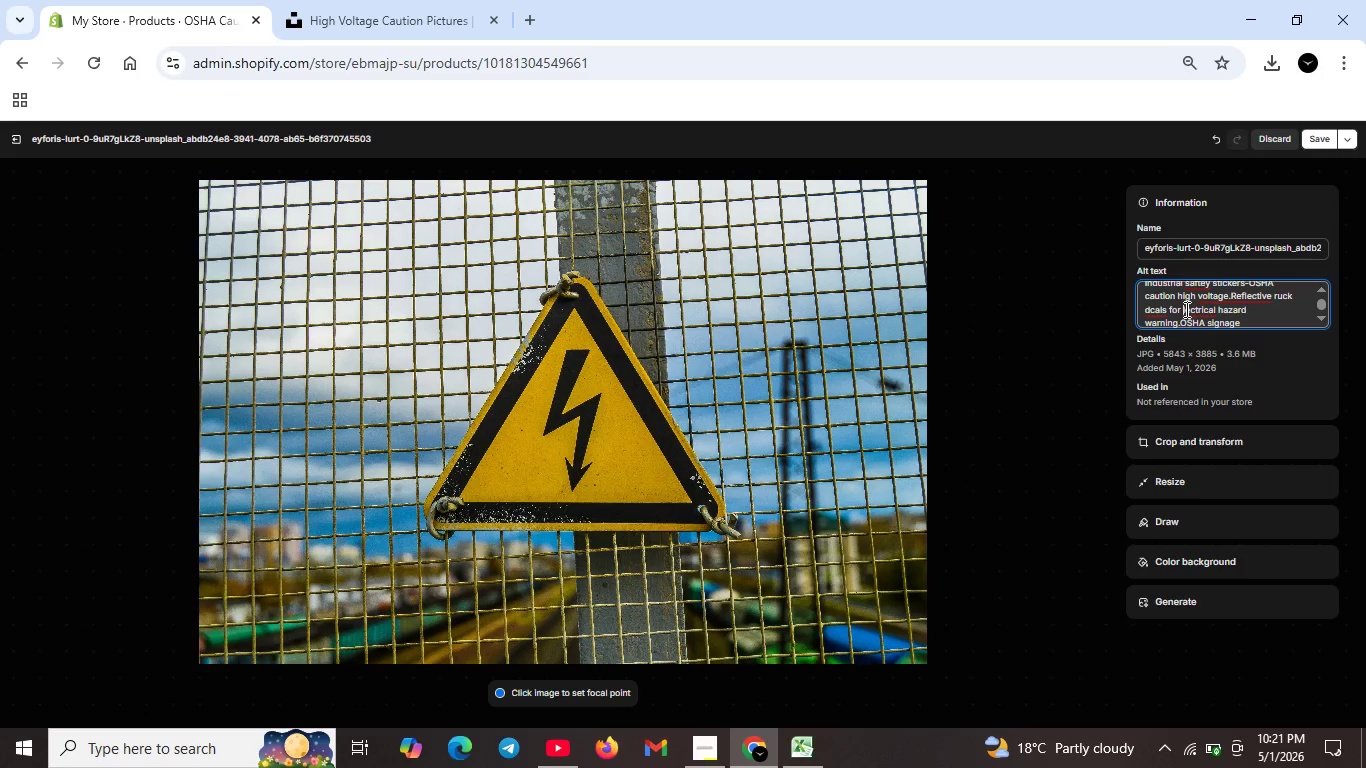 
key(E)
 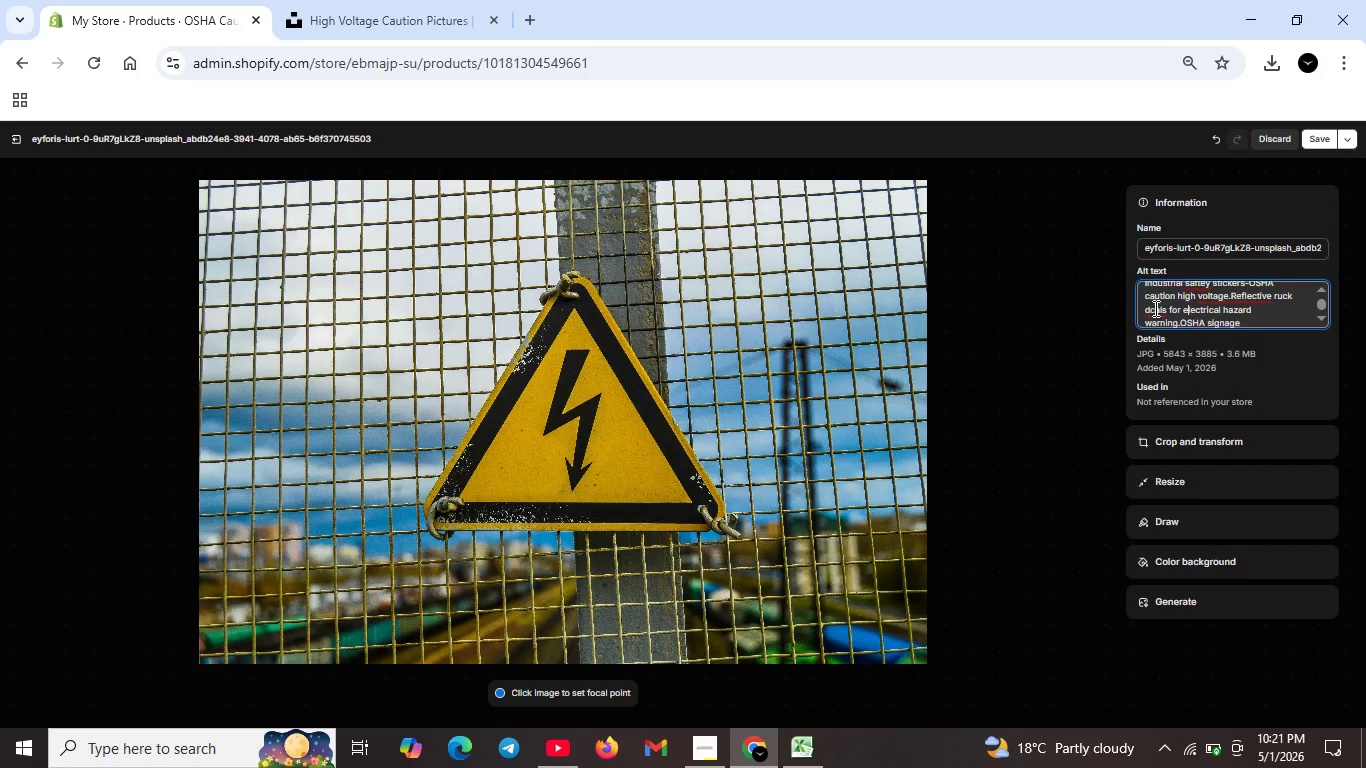 
left_click([1151, 312])
 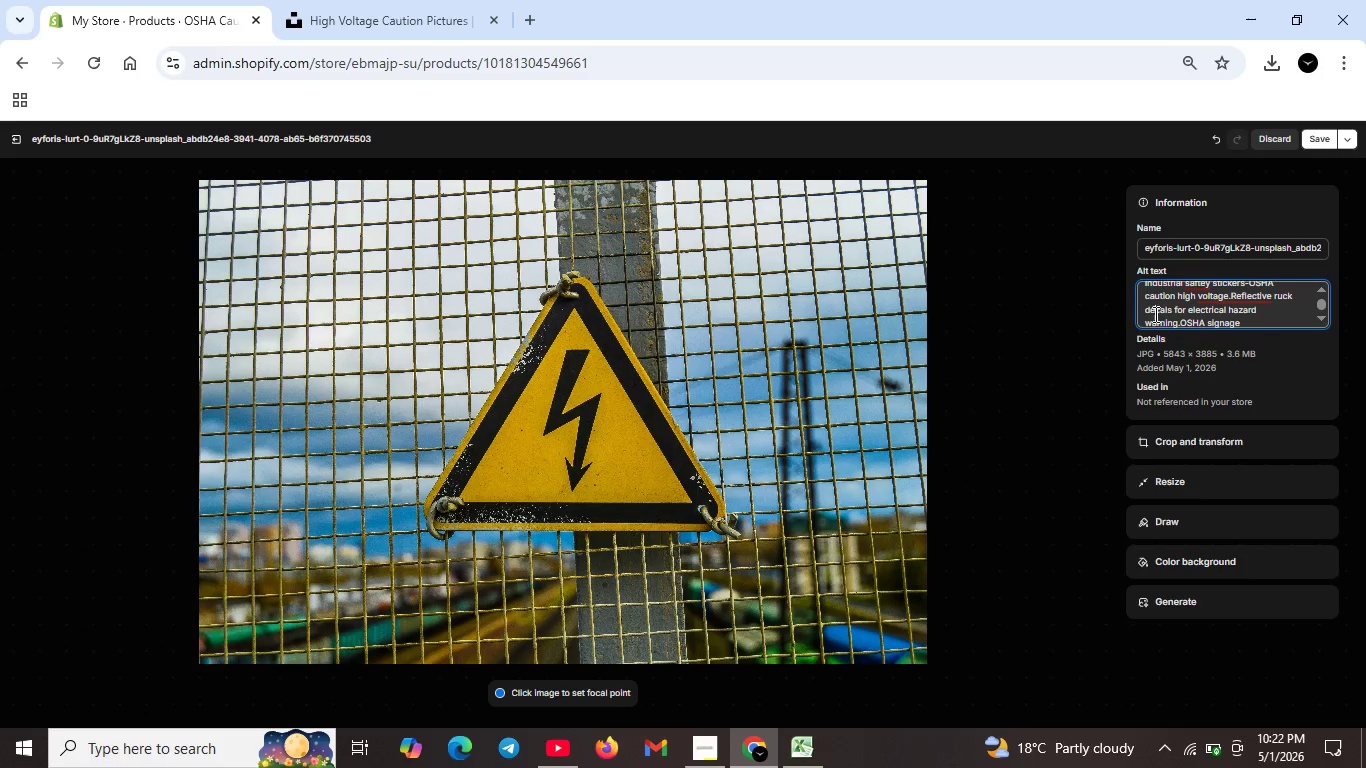 
key(E)
 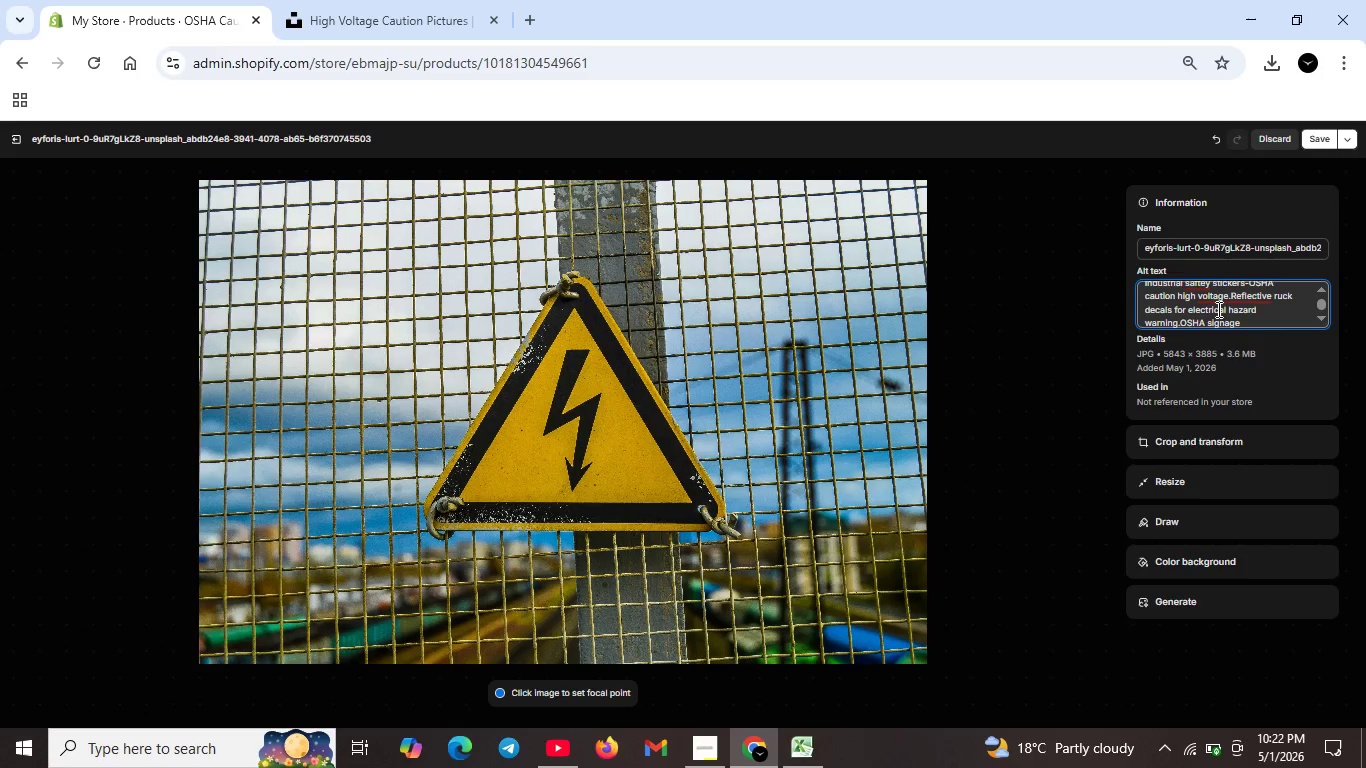 
scroll: coordinate [1217, 309], scroll_direction: up, amount: 1.0
 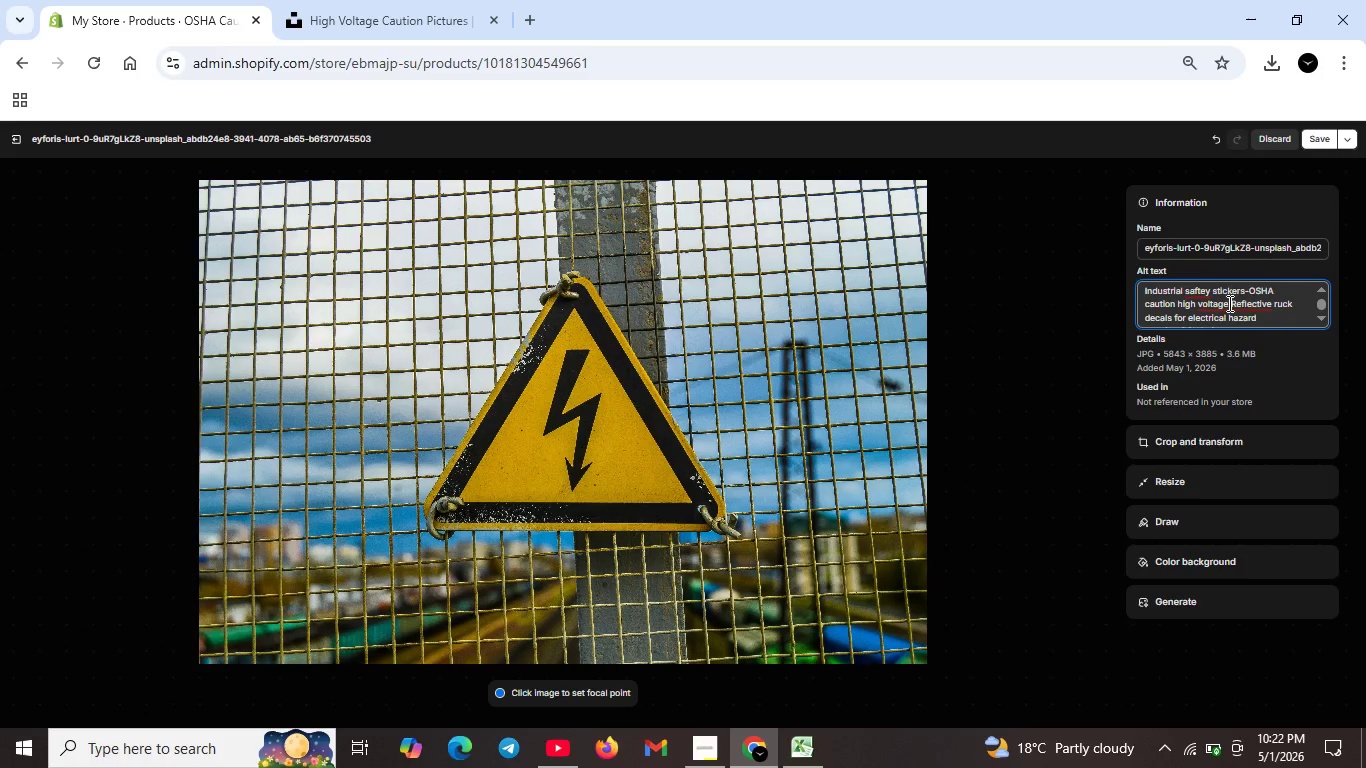 
left_click([1229, 303])